 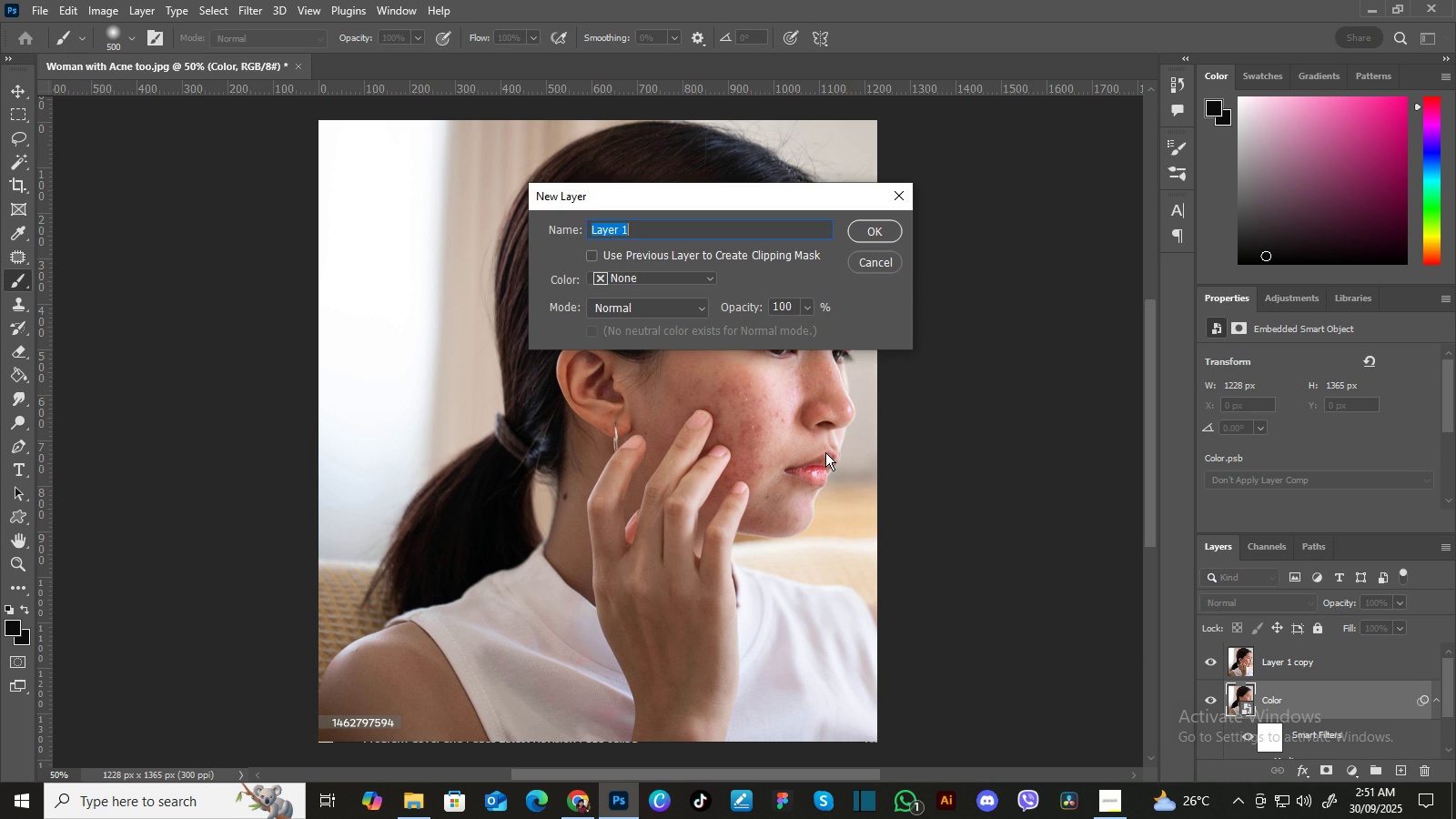 
left_click([703, 307])
 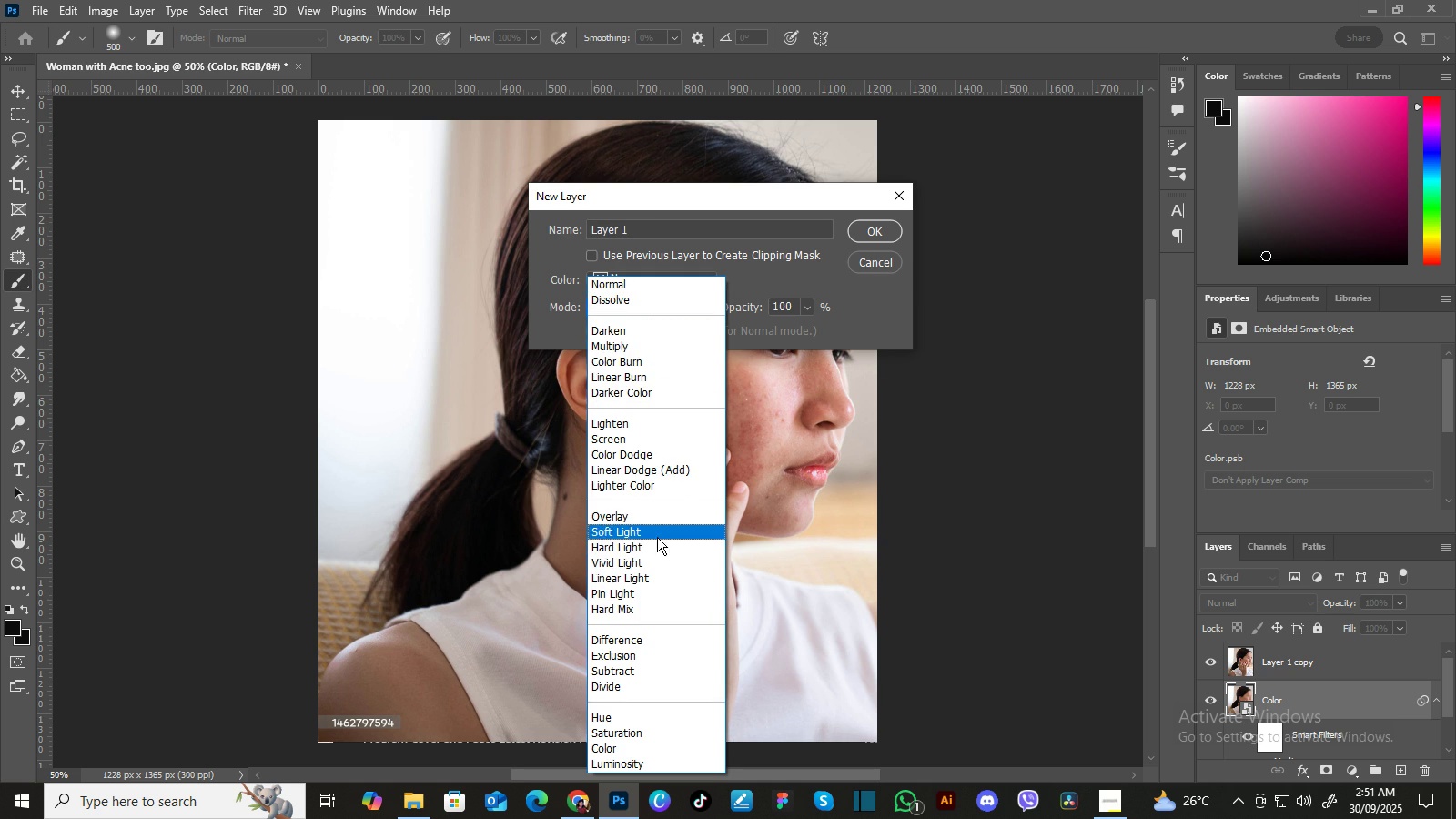 
left_click([670, 520])
 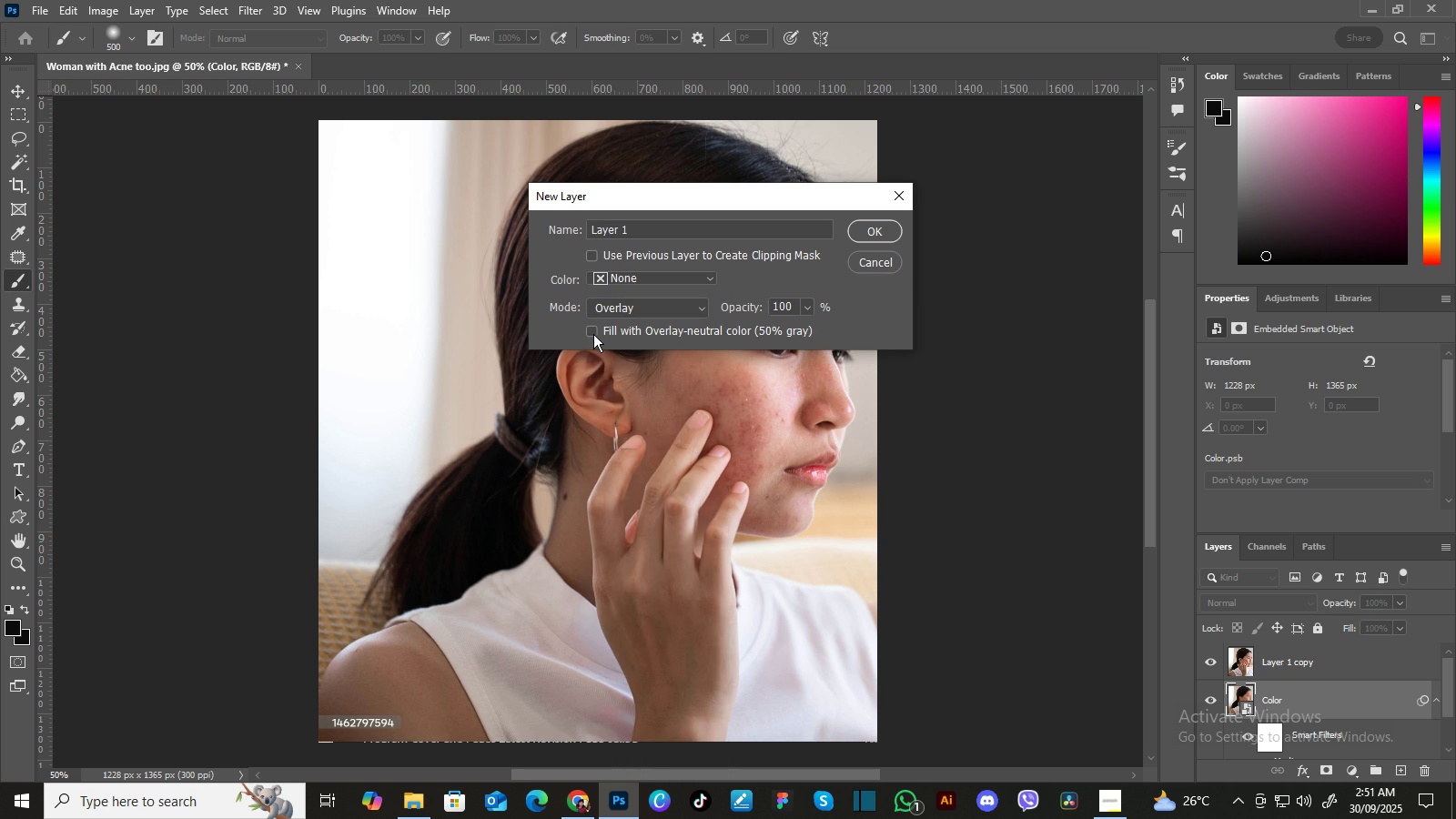 
left_click([593, 334])
 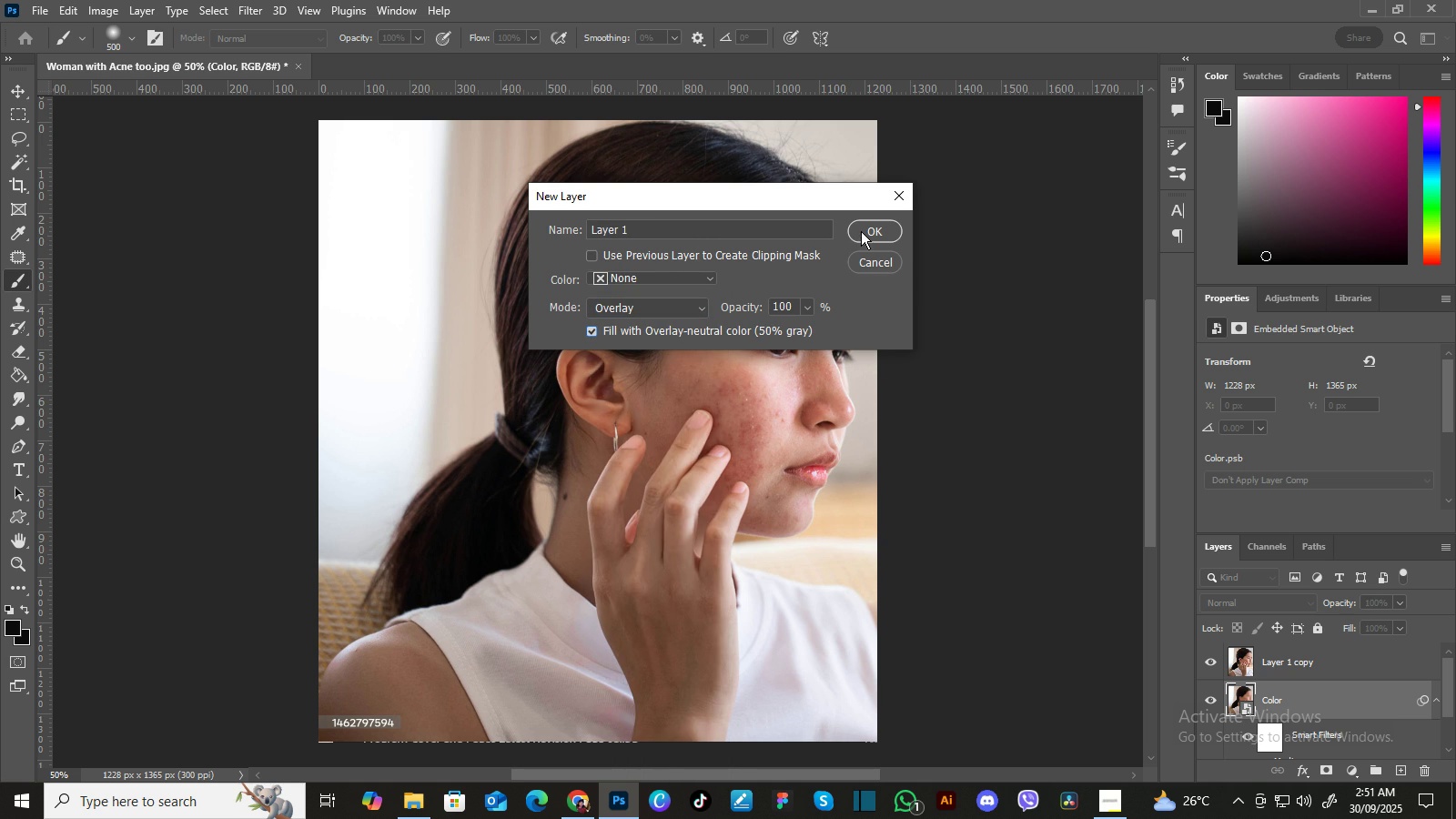 
left_click([862, 230])
 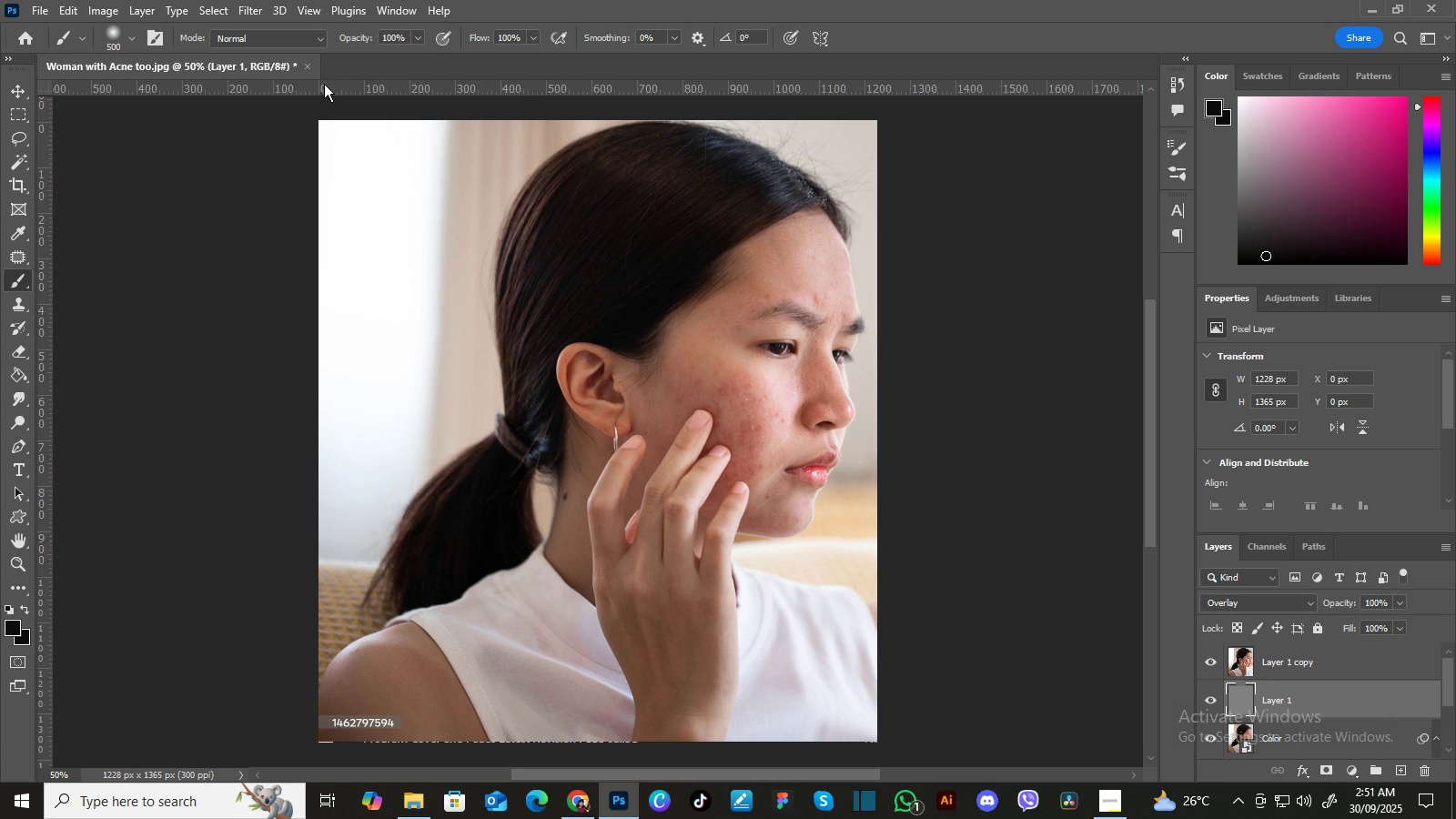 
left_click([258, 13])
 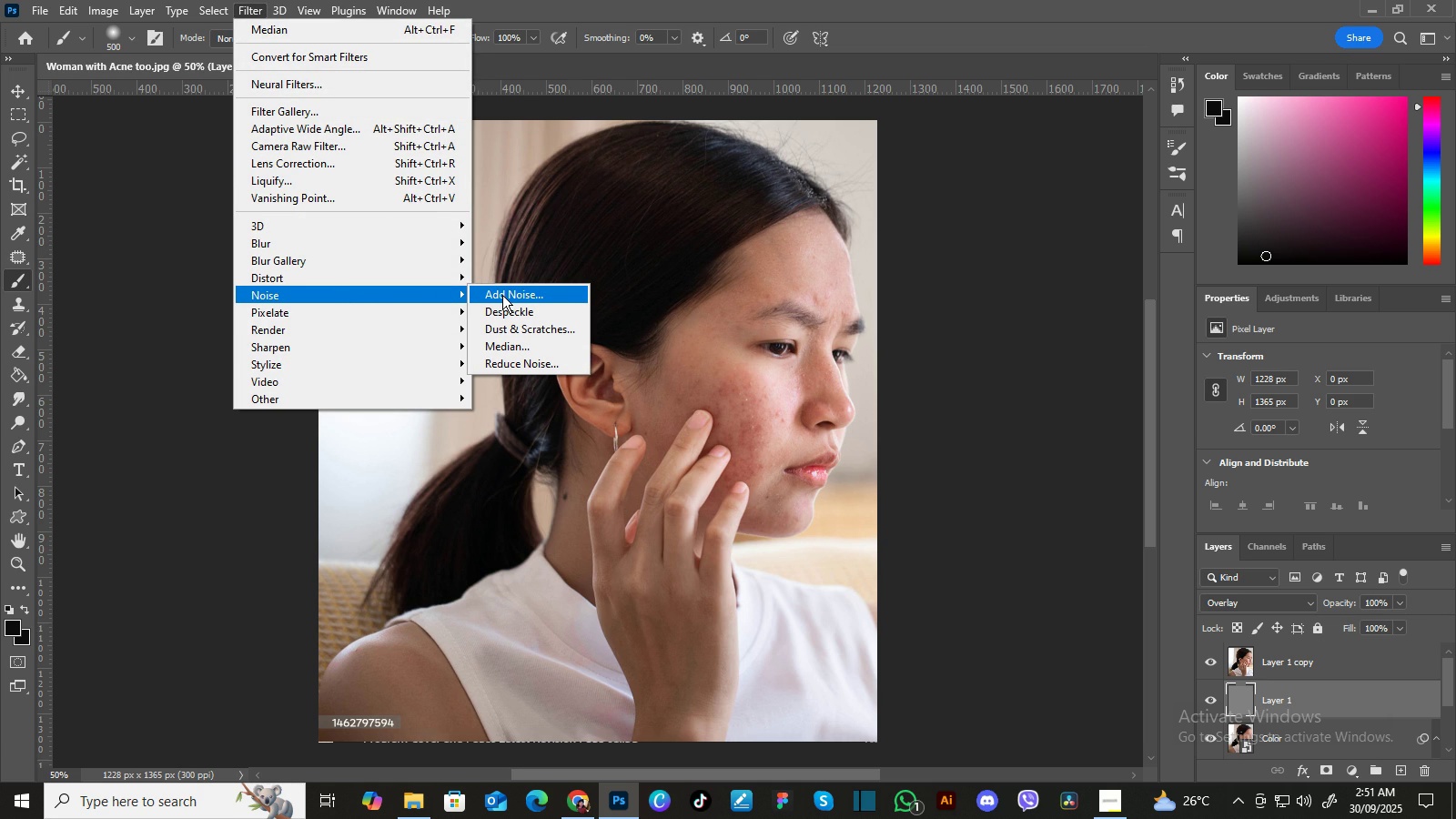 
wait(7.27)
 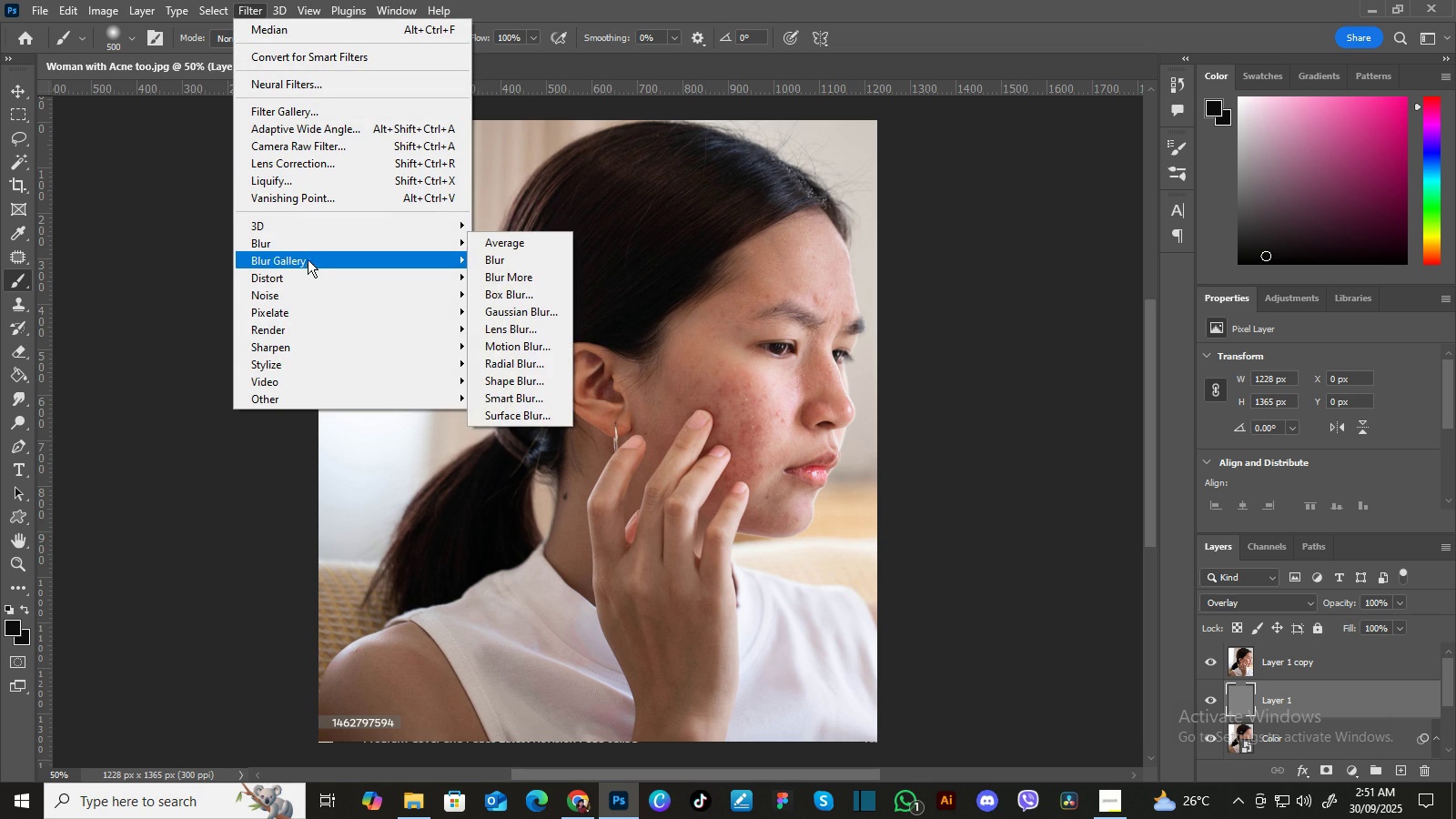 
left_click([502, 295])
 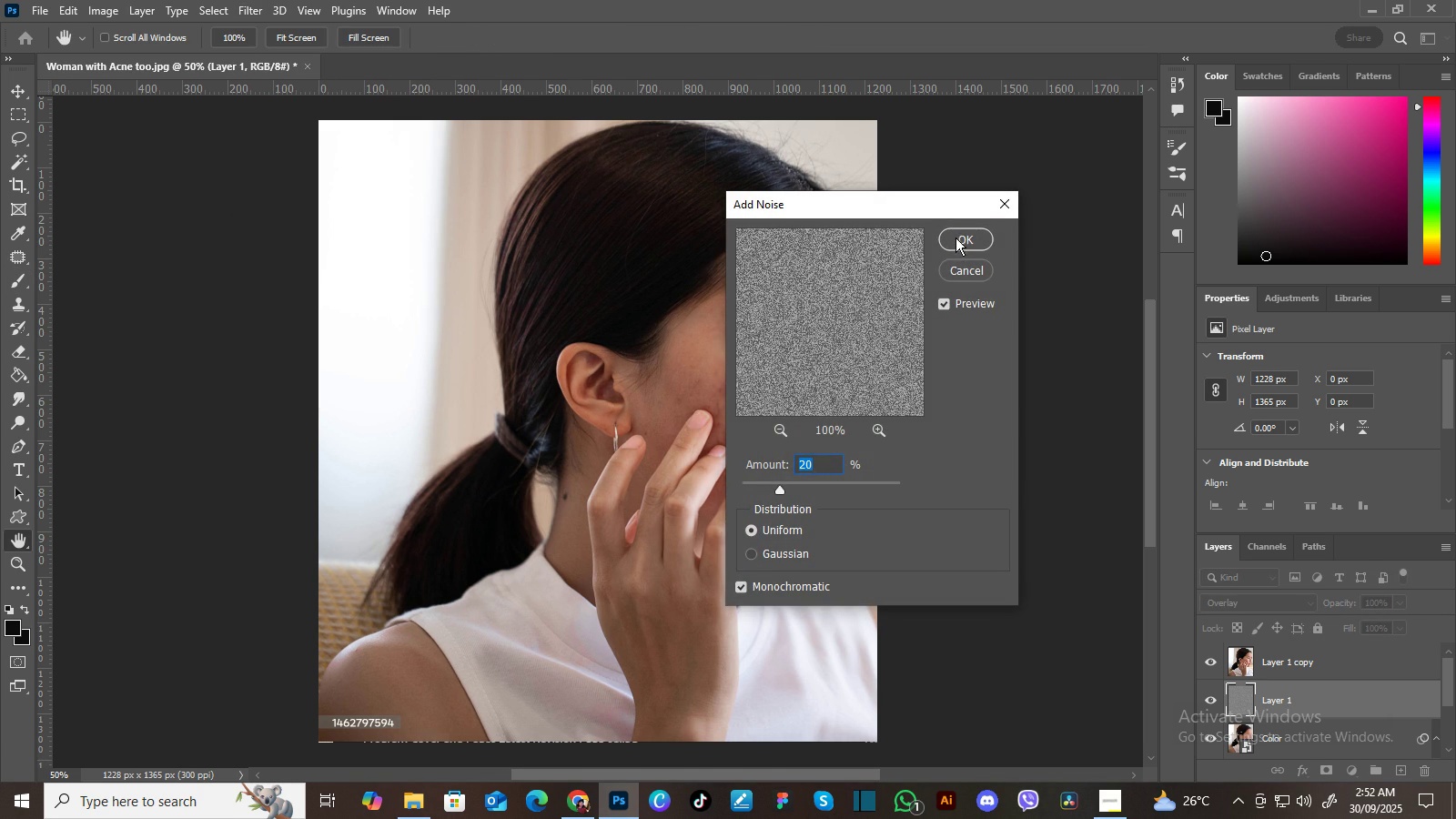 
left_click([956, 236])
 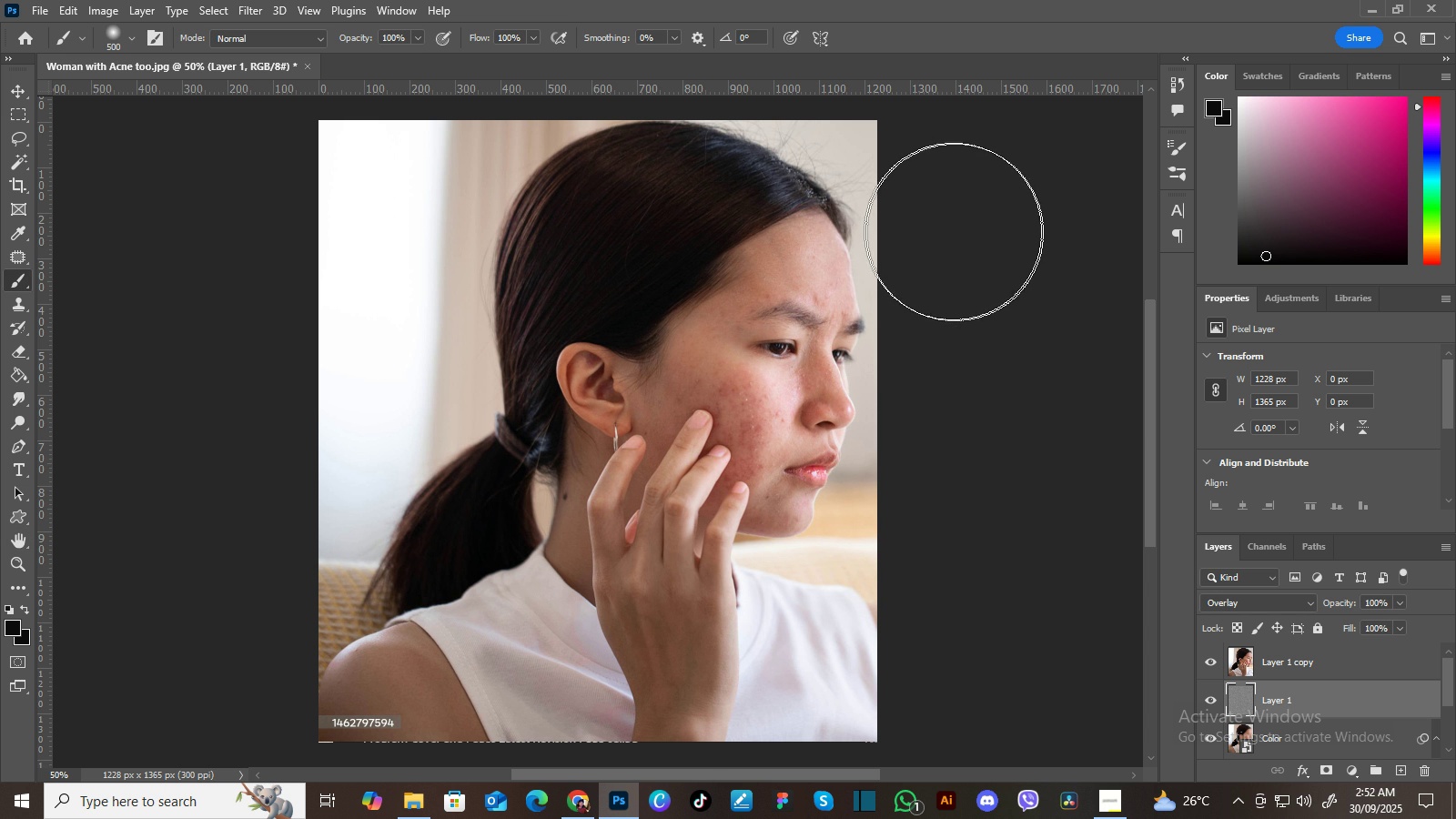 
wait(11.85)
 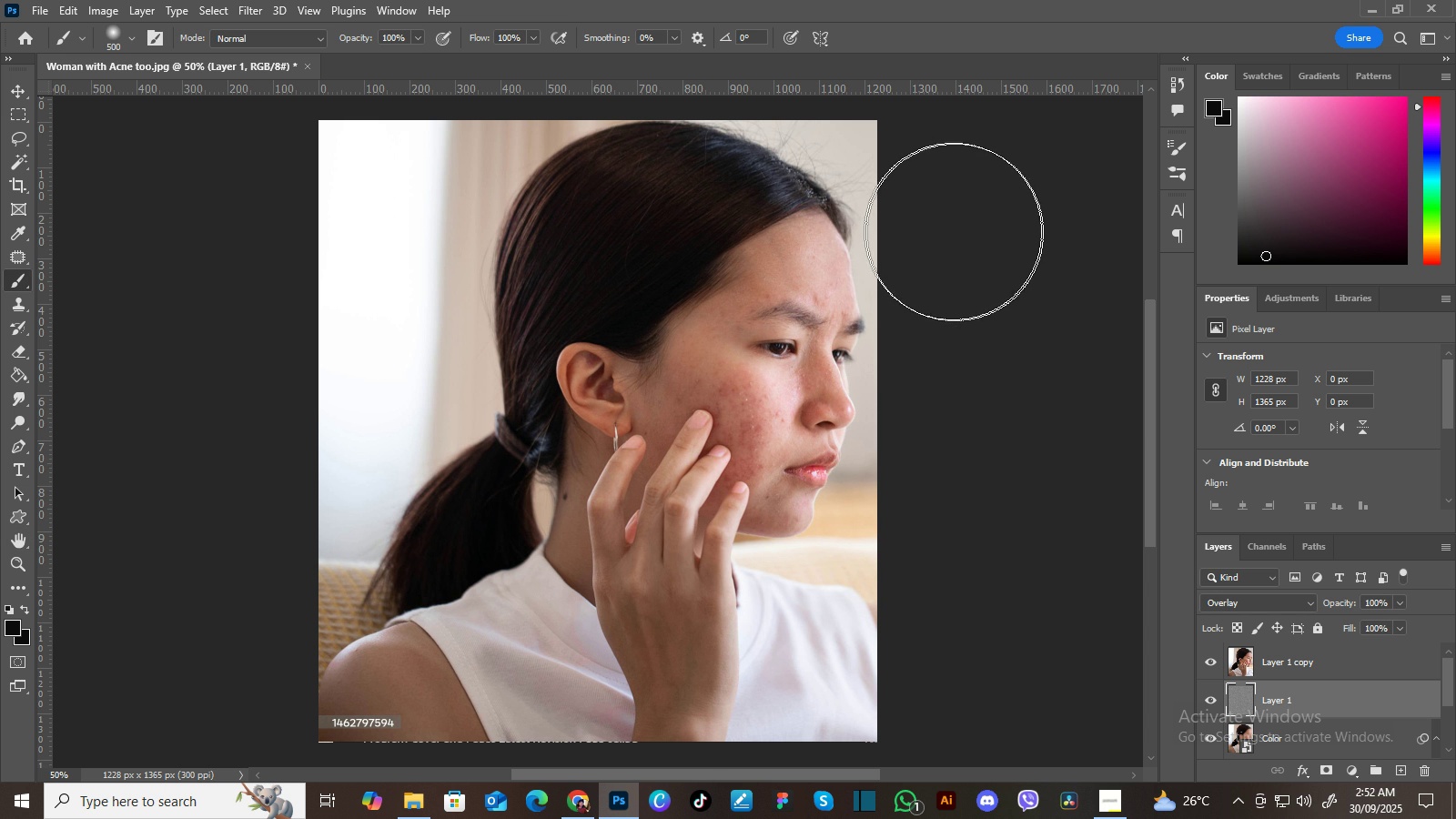 
left_click([246, 5])
 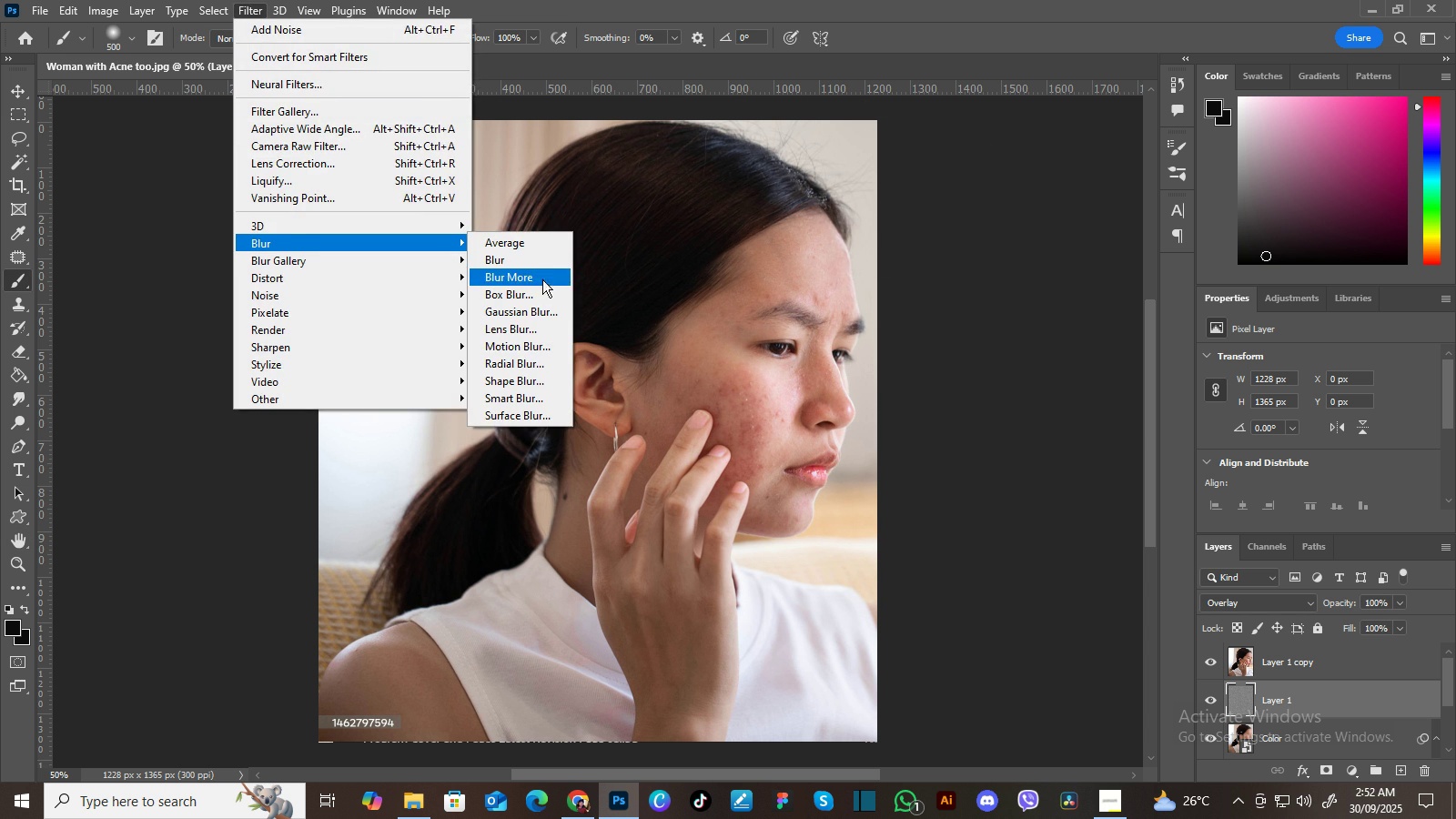 
left_click([559, 308])
 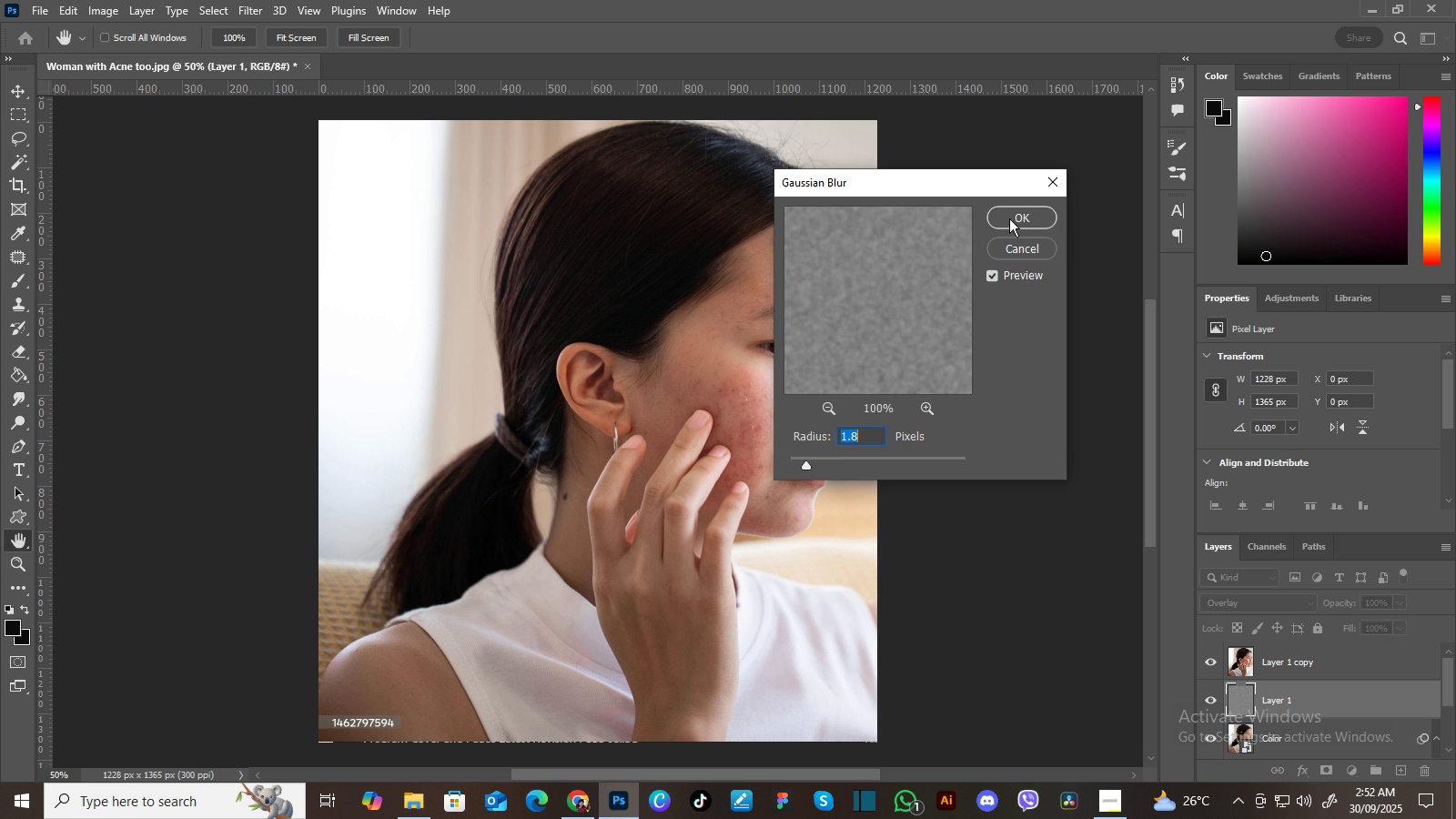 
left_click([1009, 218])
 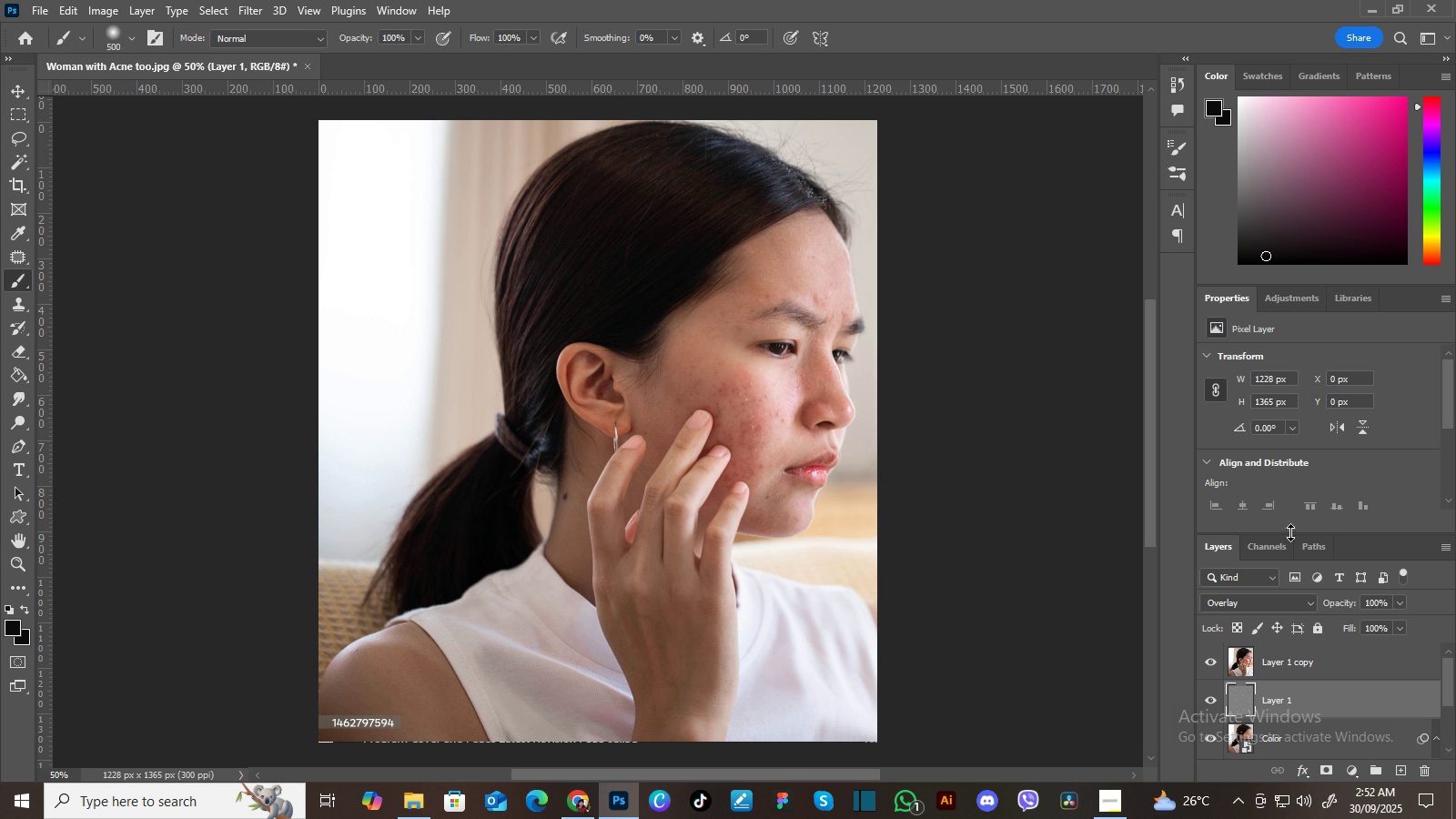 
left_click([1320, 660])
 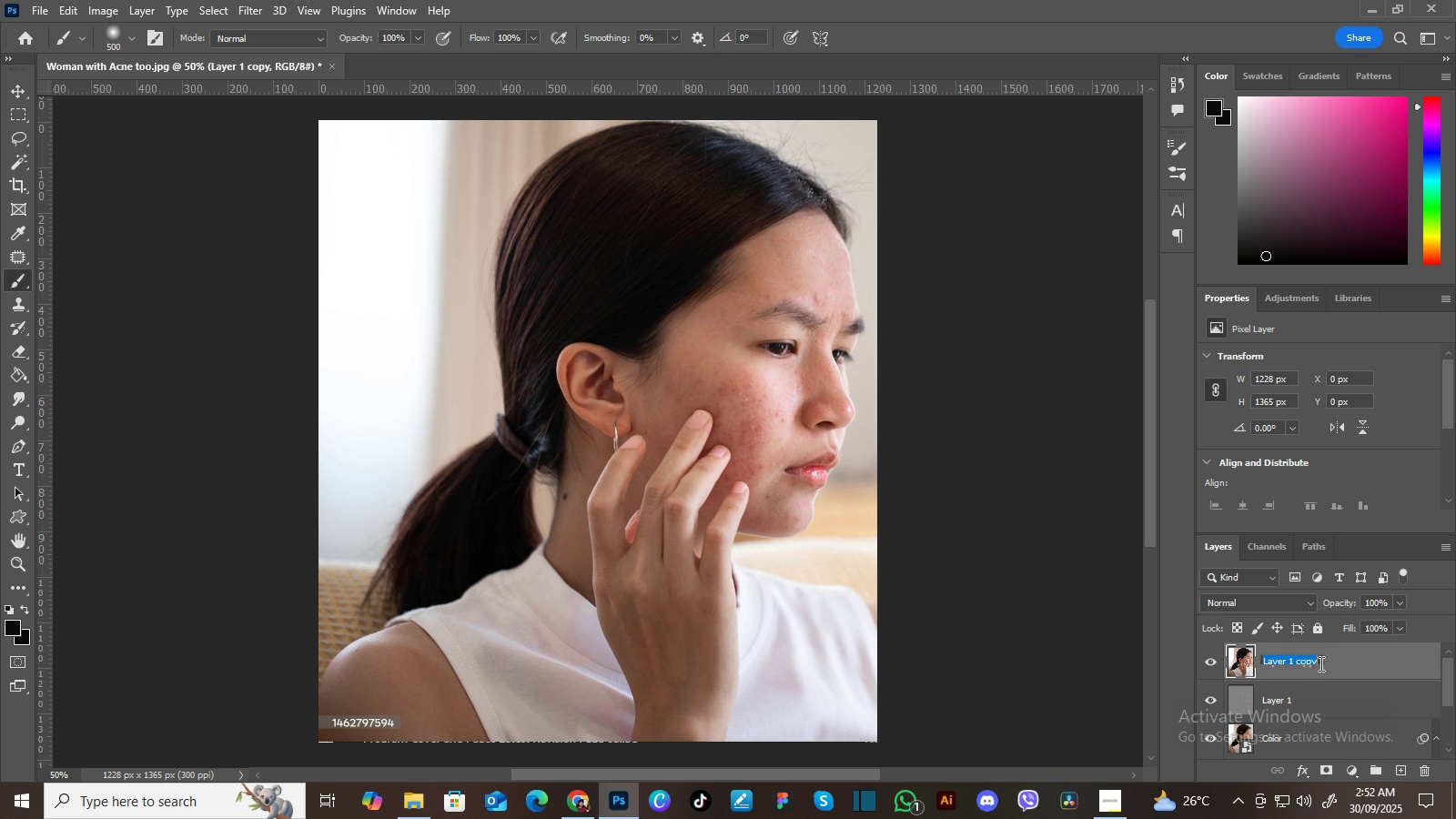 
double_click([1320, 663])